 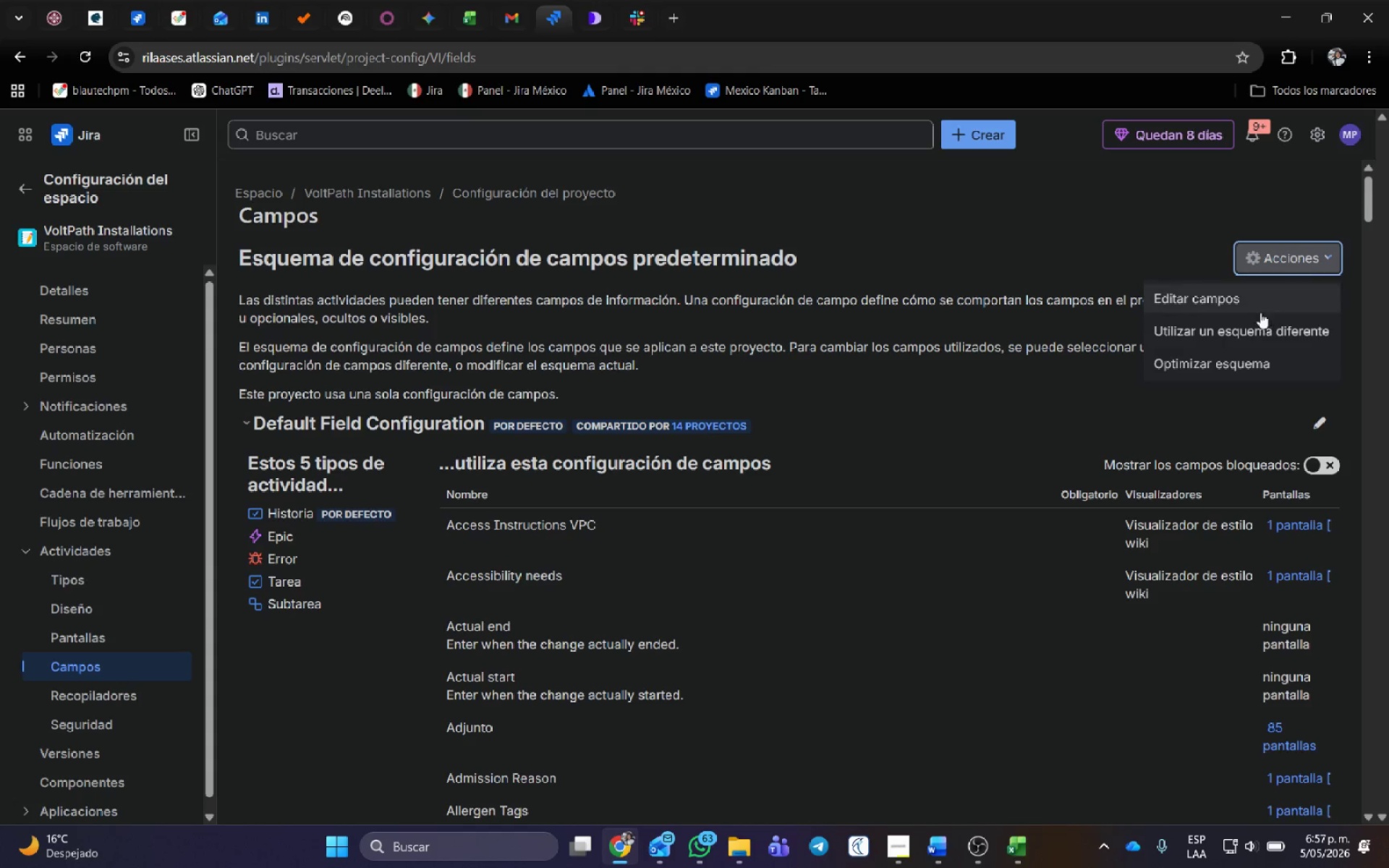 
left_click([1240, 294])
 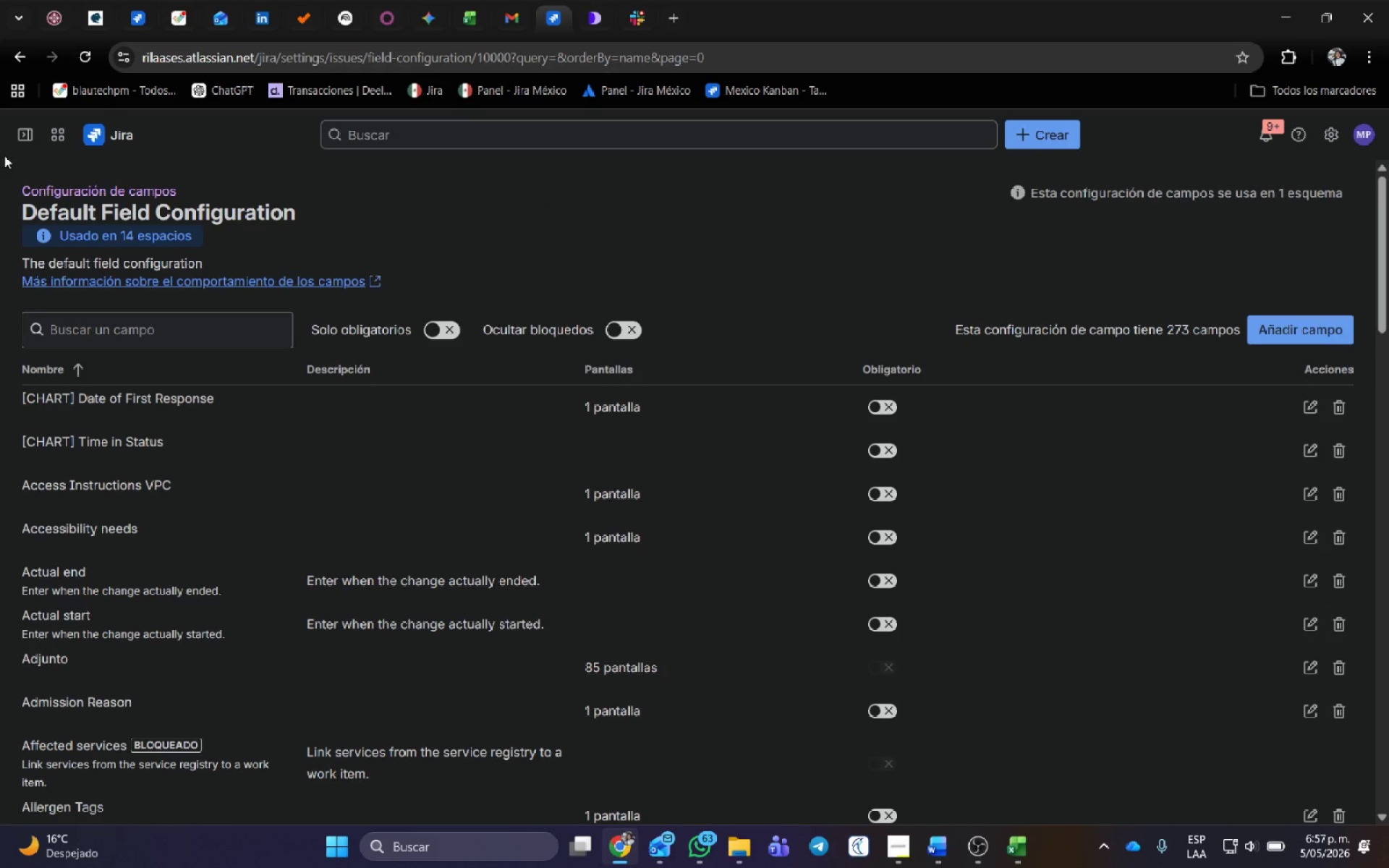 
wait(6.03)
 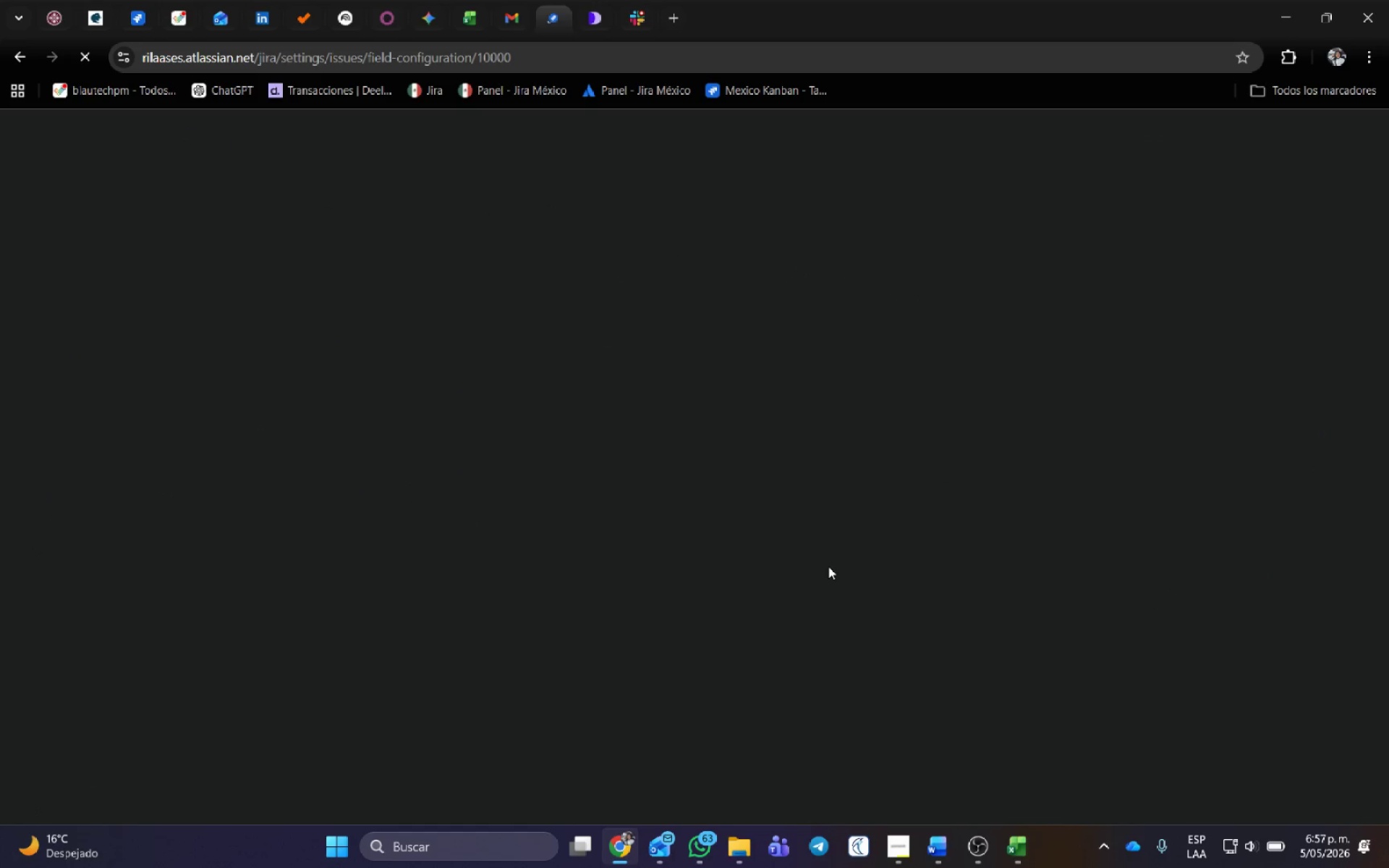 
left_click([63, 675])
 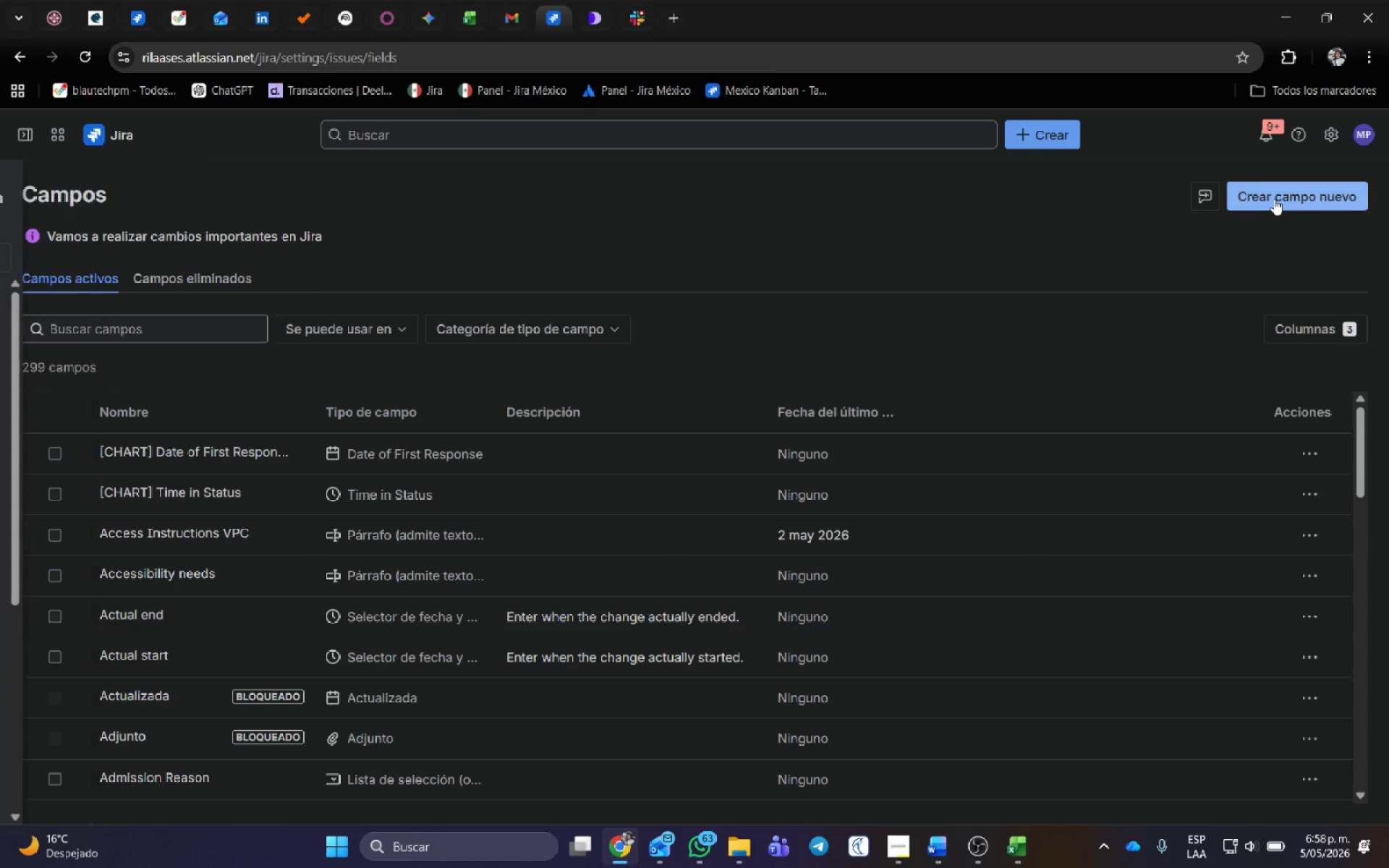 
left_click([1274, 199])
 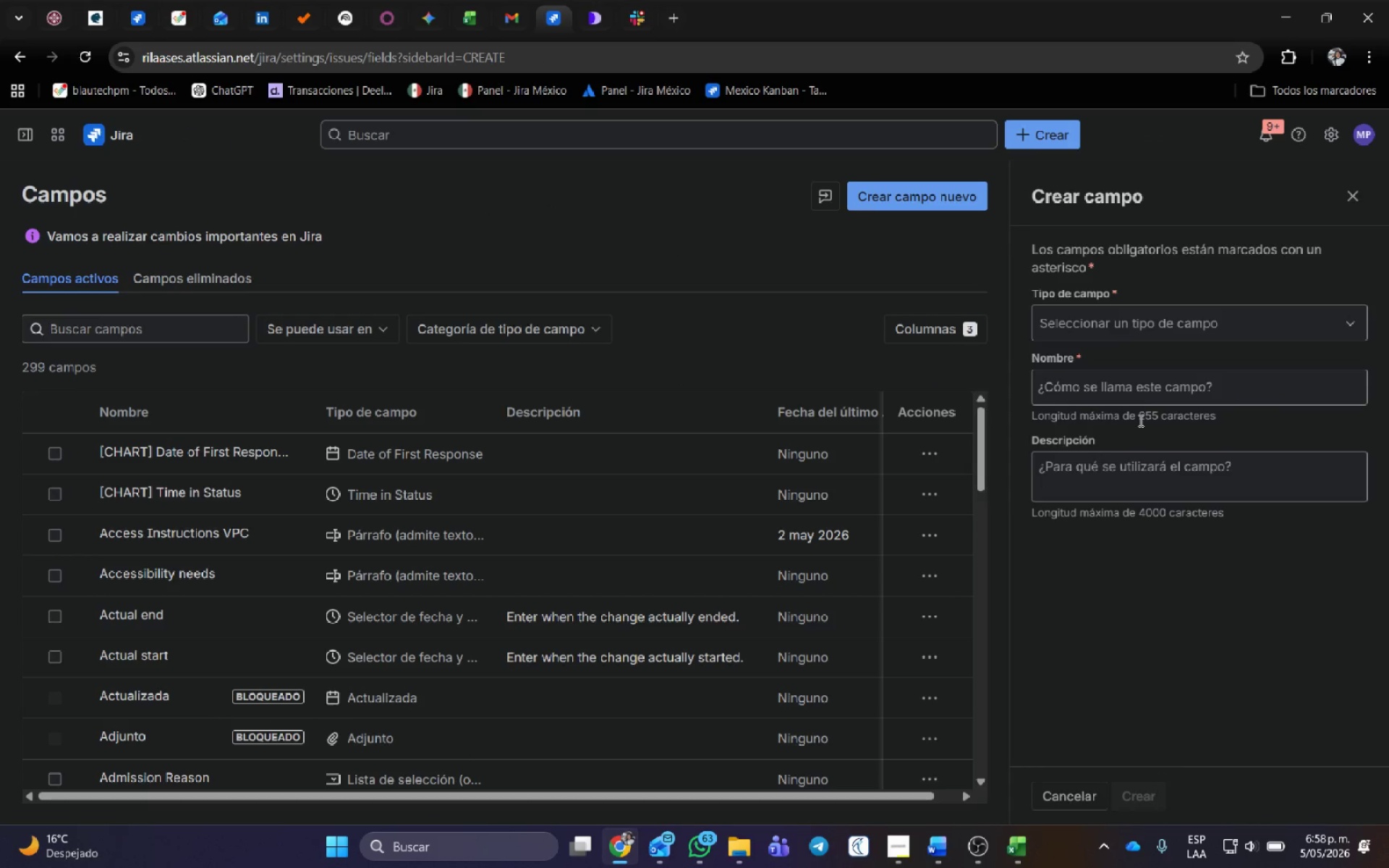 
left_click([1146, 310])
 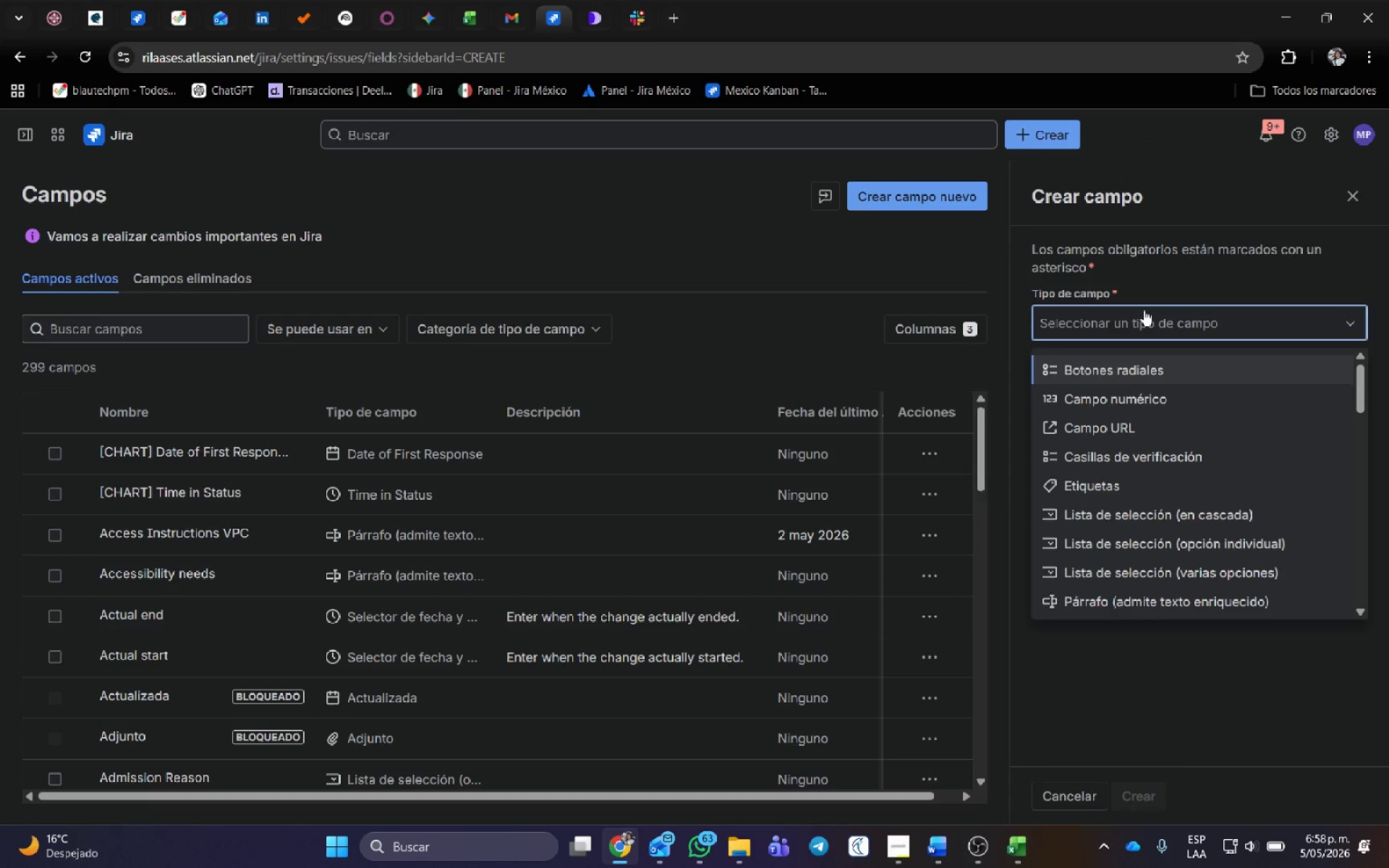 
type(tex)
 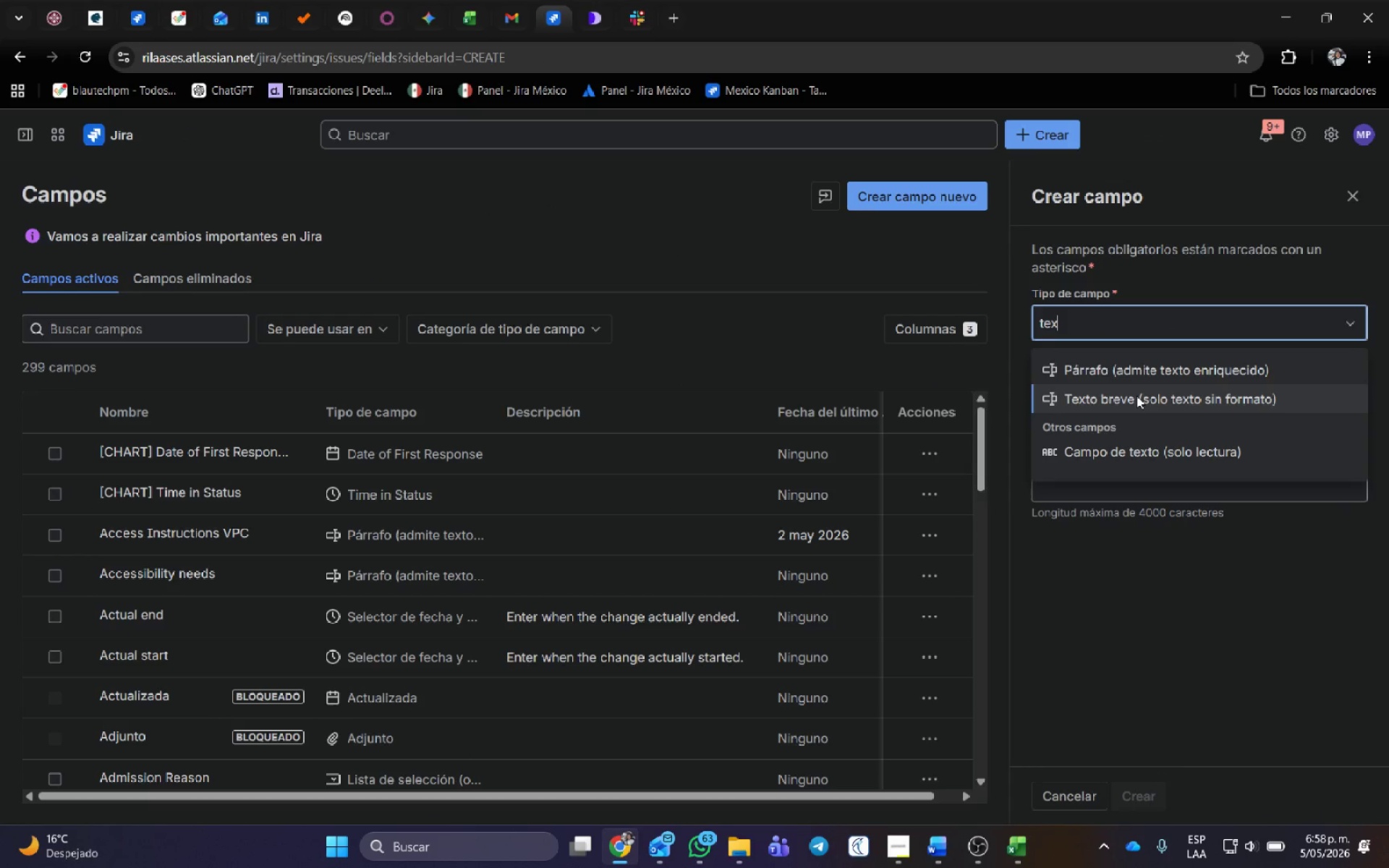 
left_click([1137, 397])
 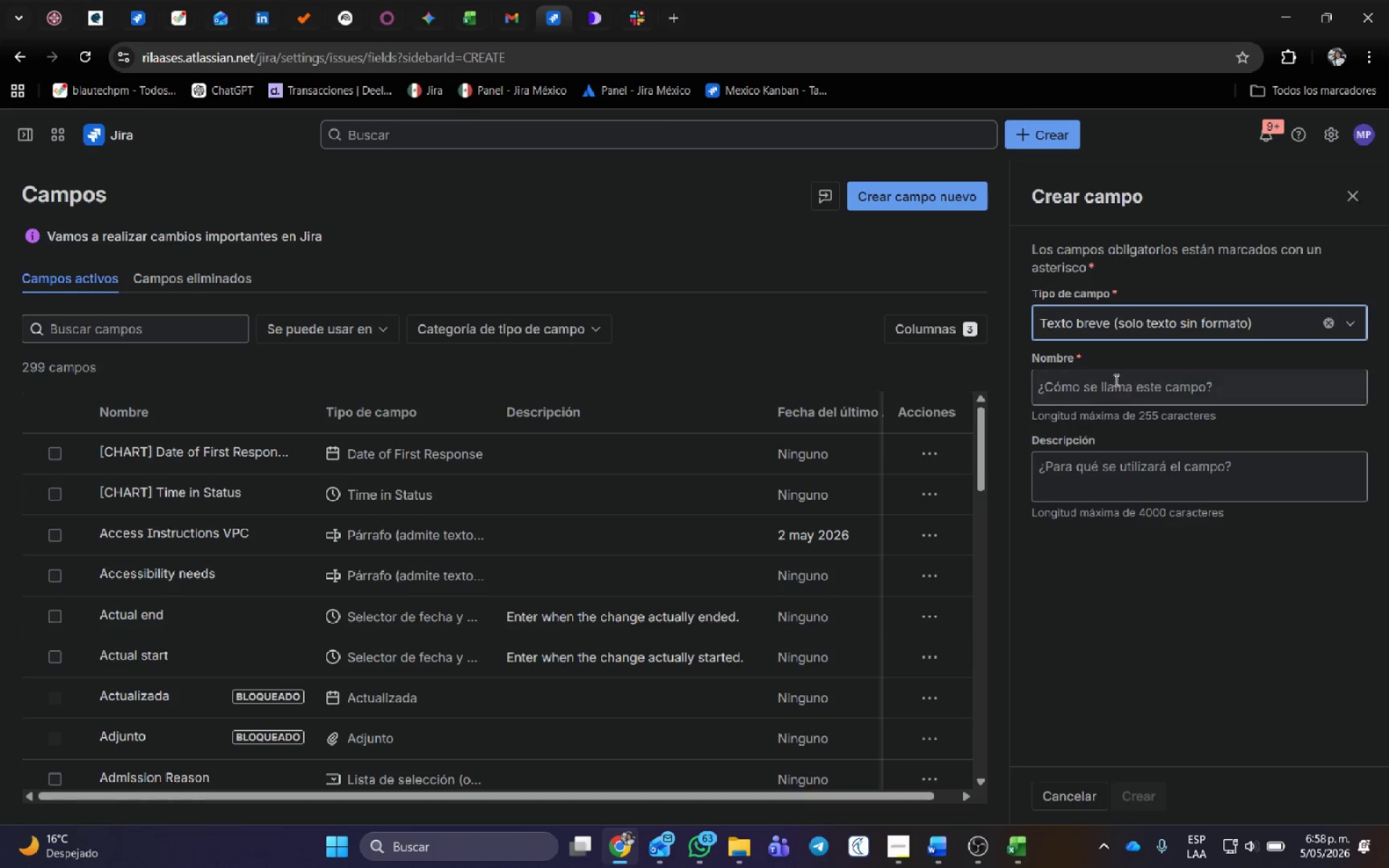 
left_click([1114, 379])
 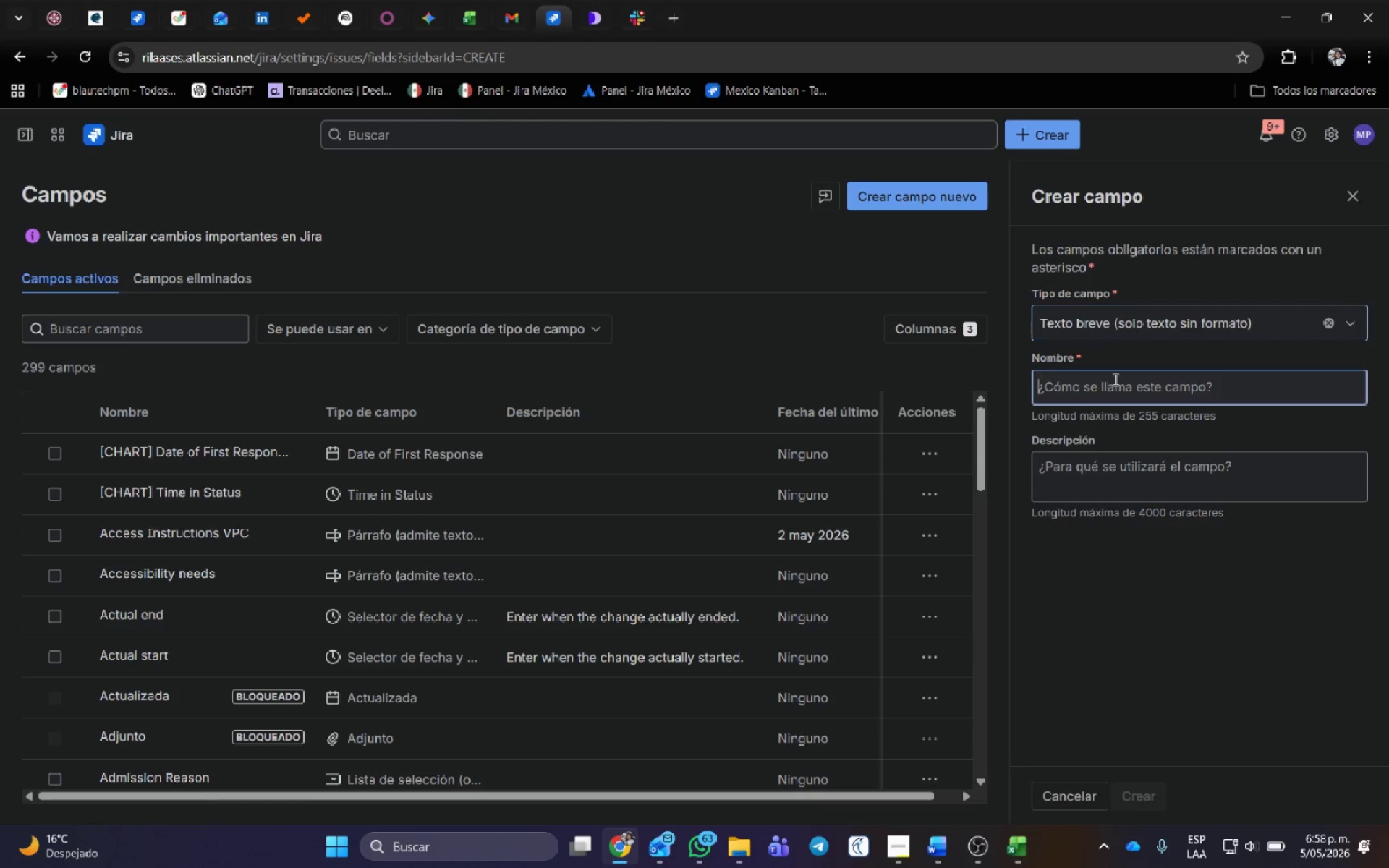 
key(Control+V)
 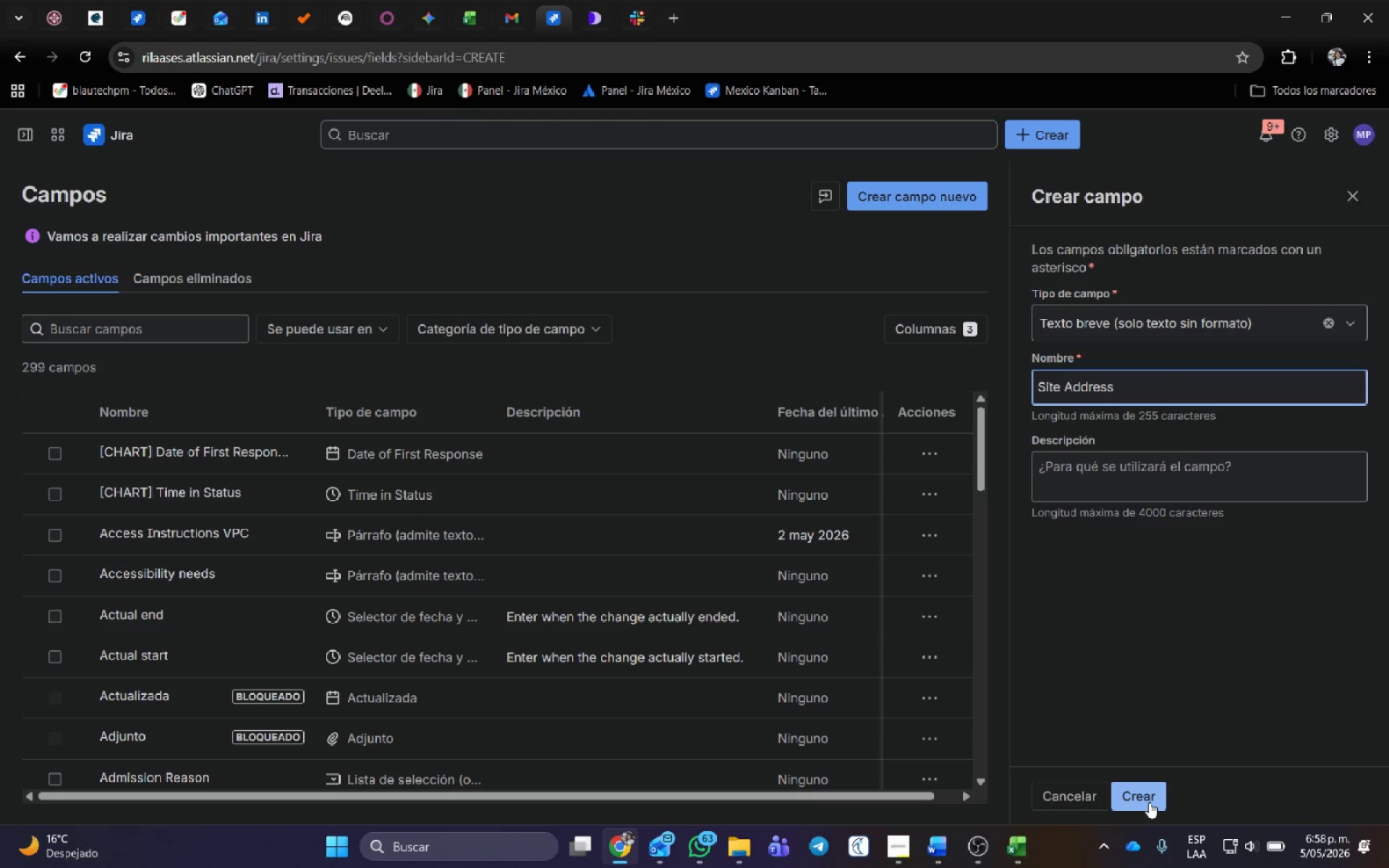 
left_click([1148, 800])
 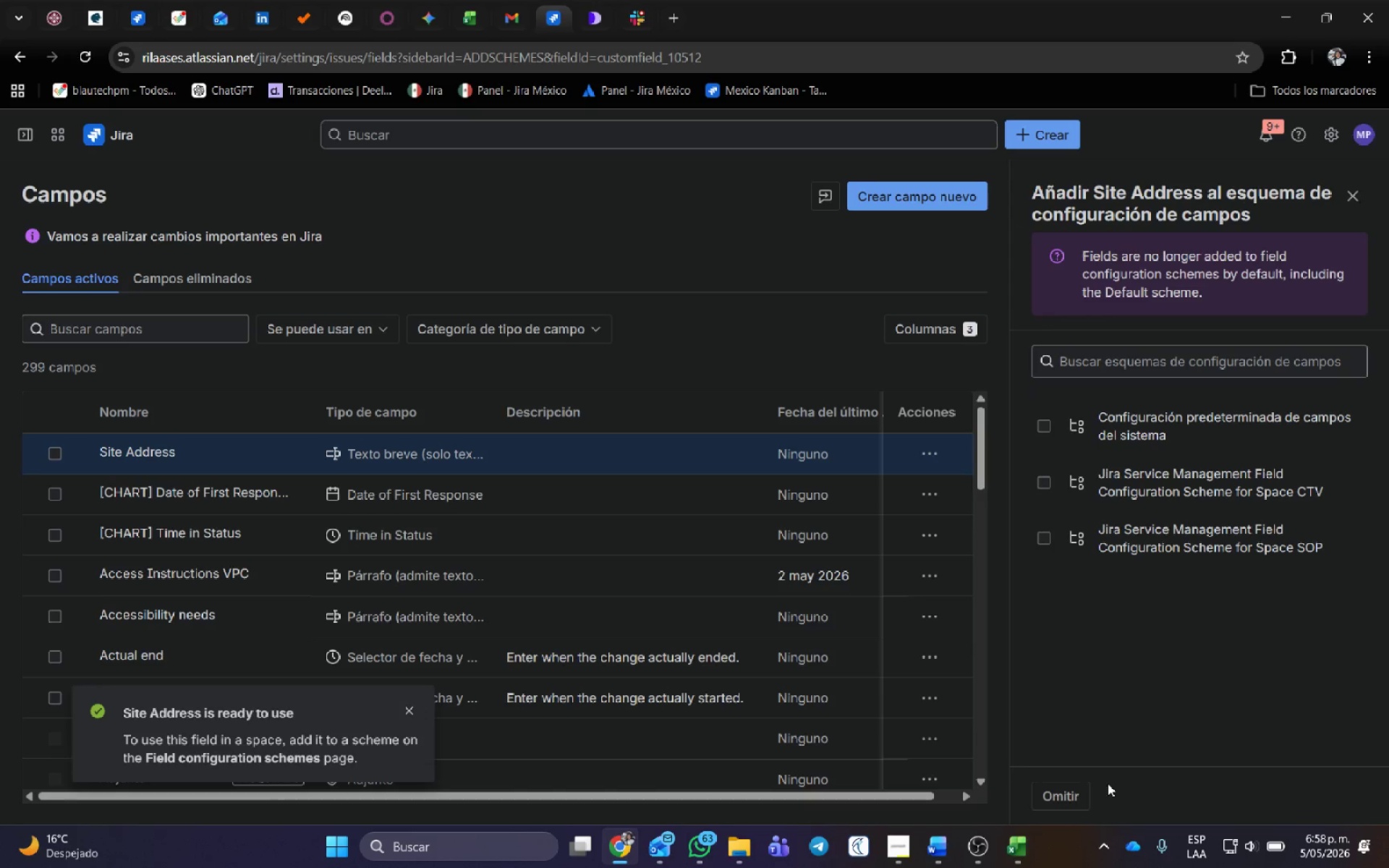 
wait(7.02)
 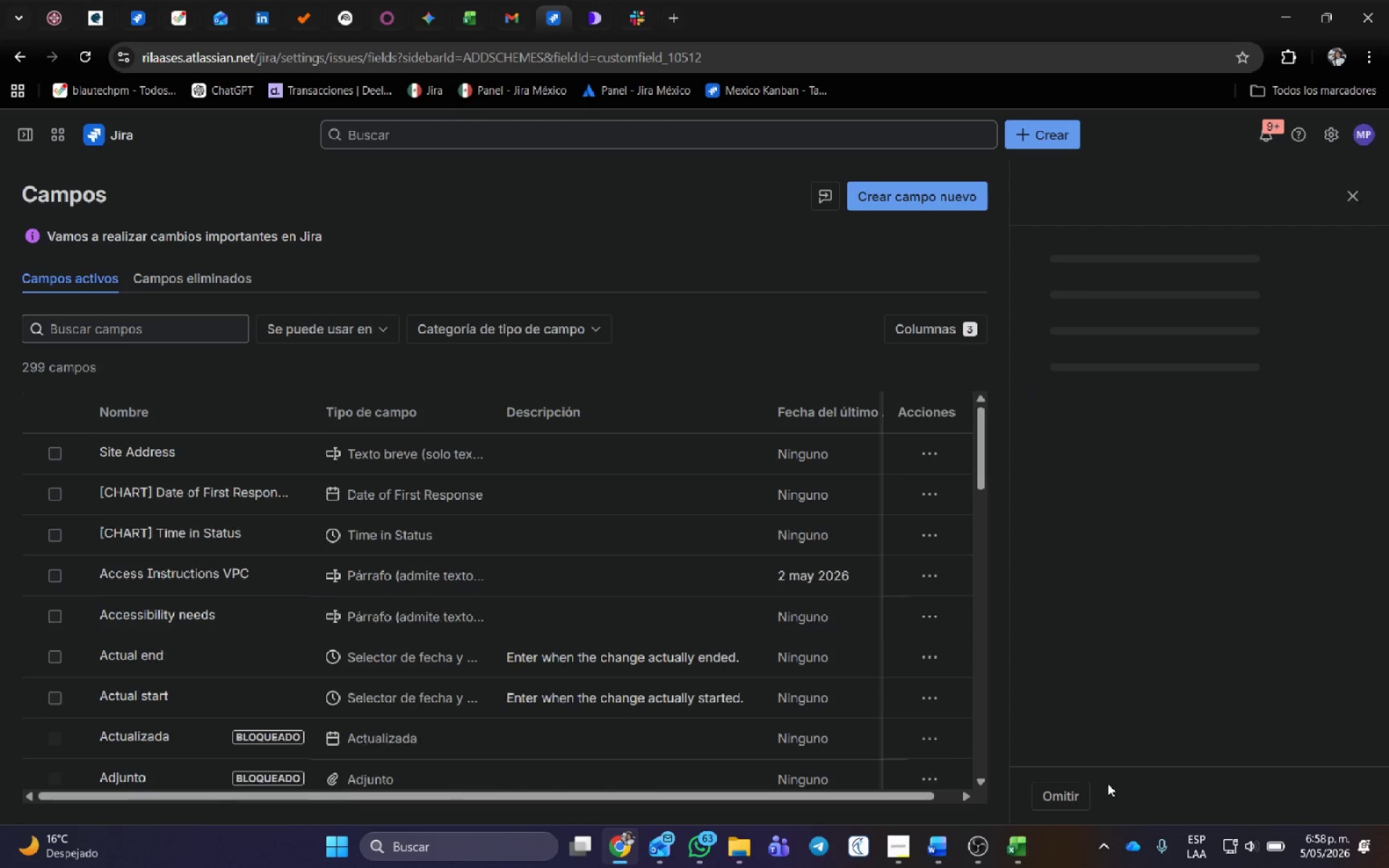 
left_click([933, 451])
 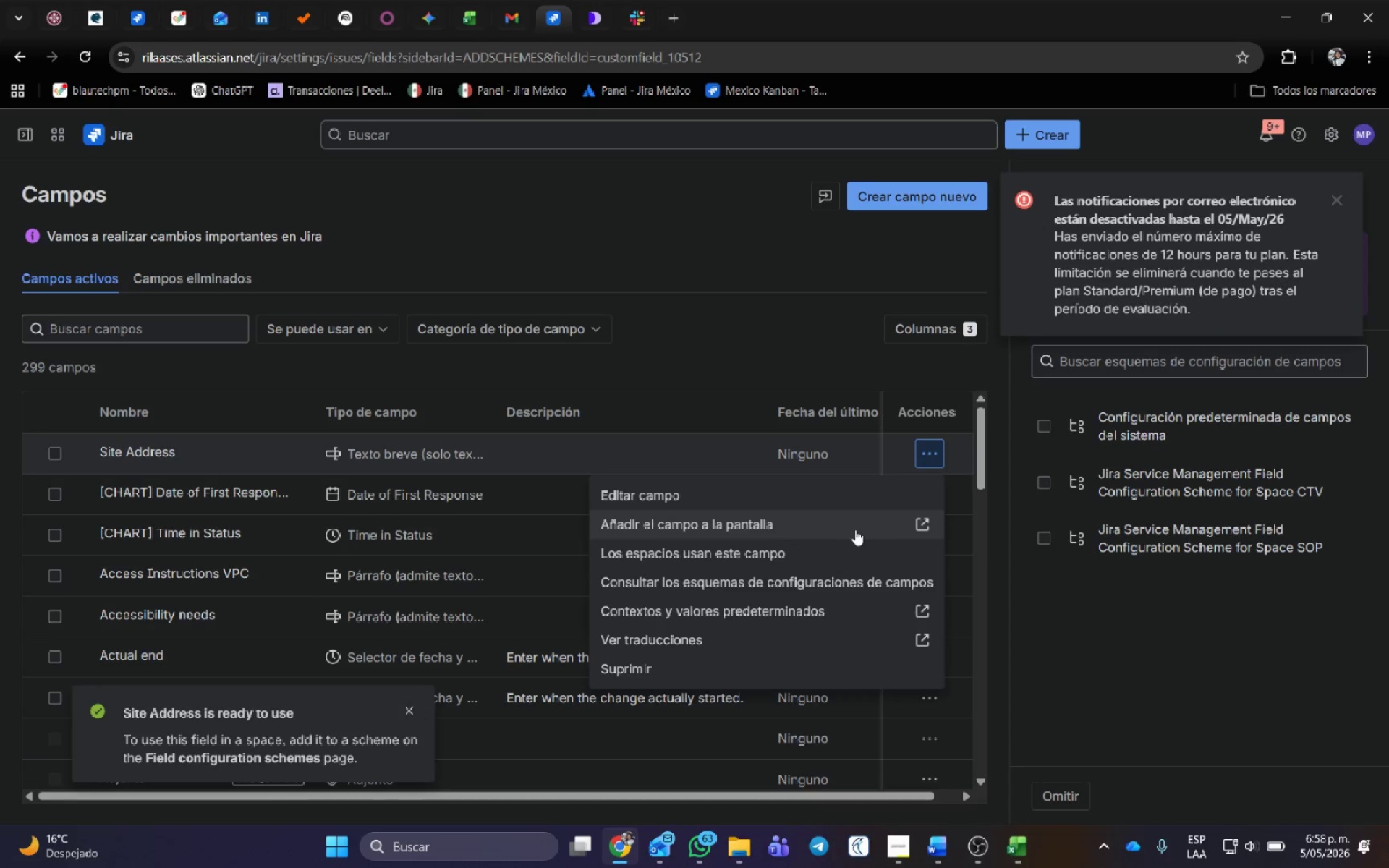 
left_click([848, 531])
 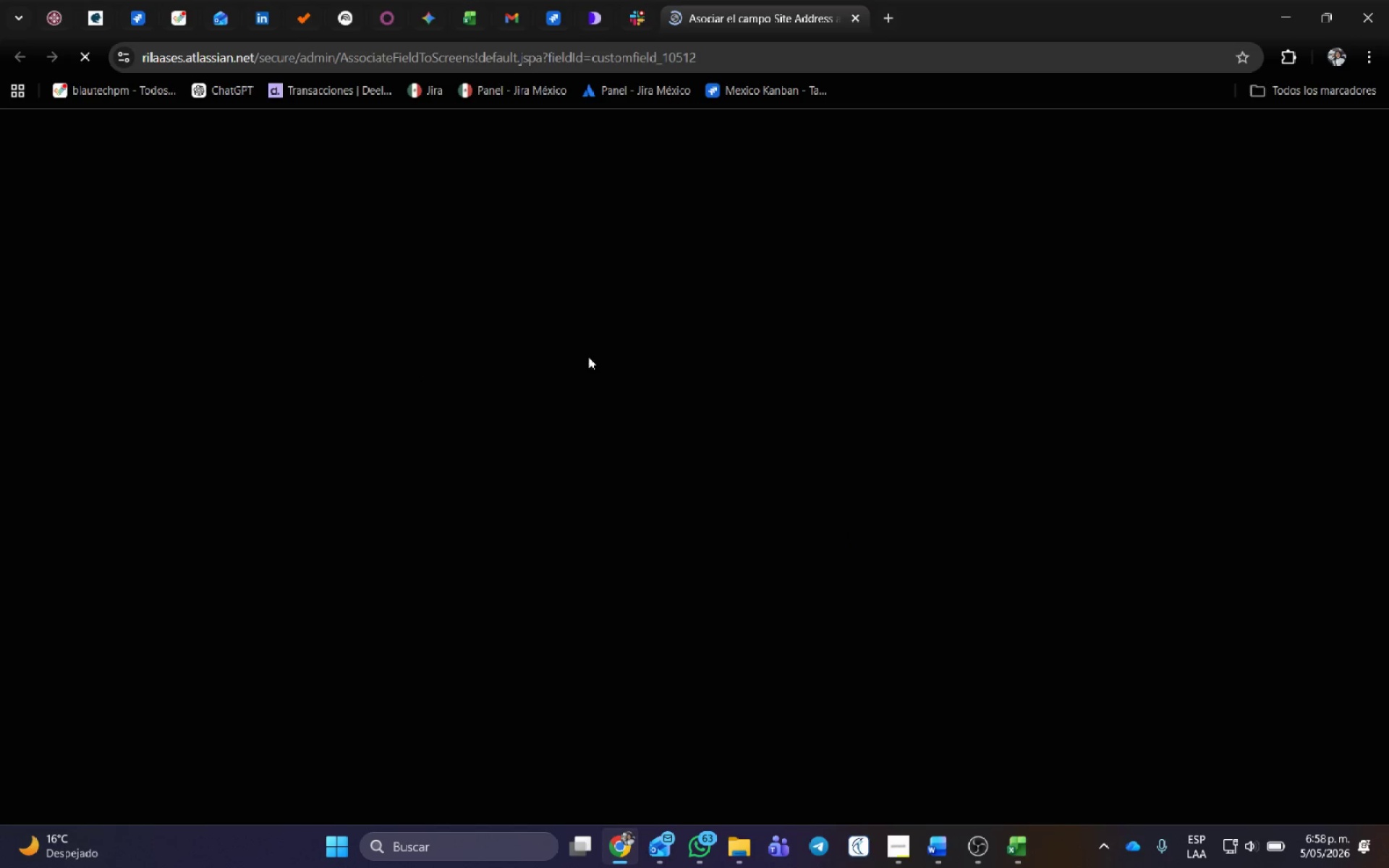 
scroll: coordinate [386, 634], scroll_direction: down, amount: 45.0
 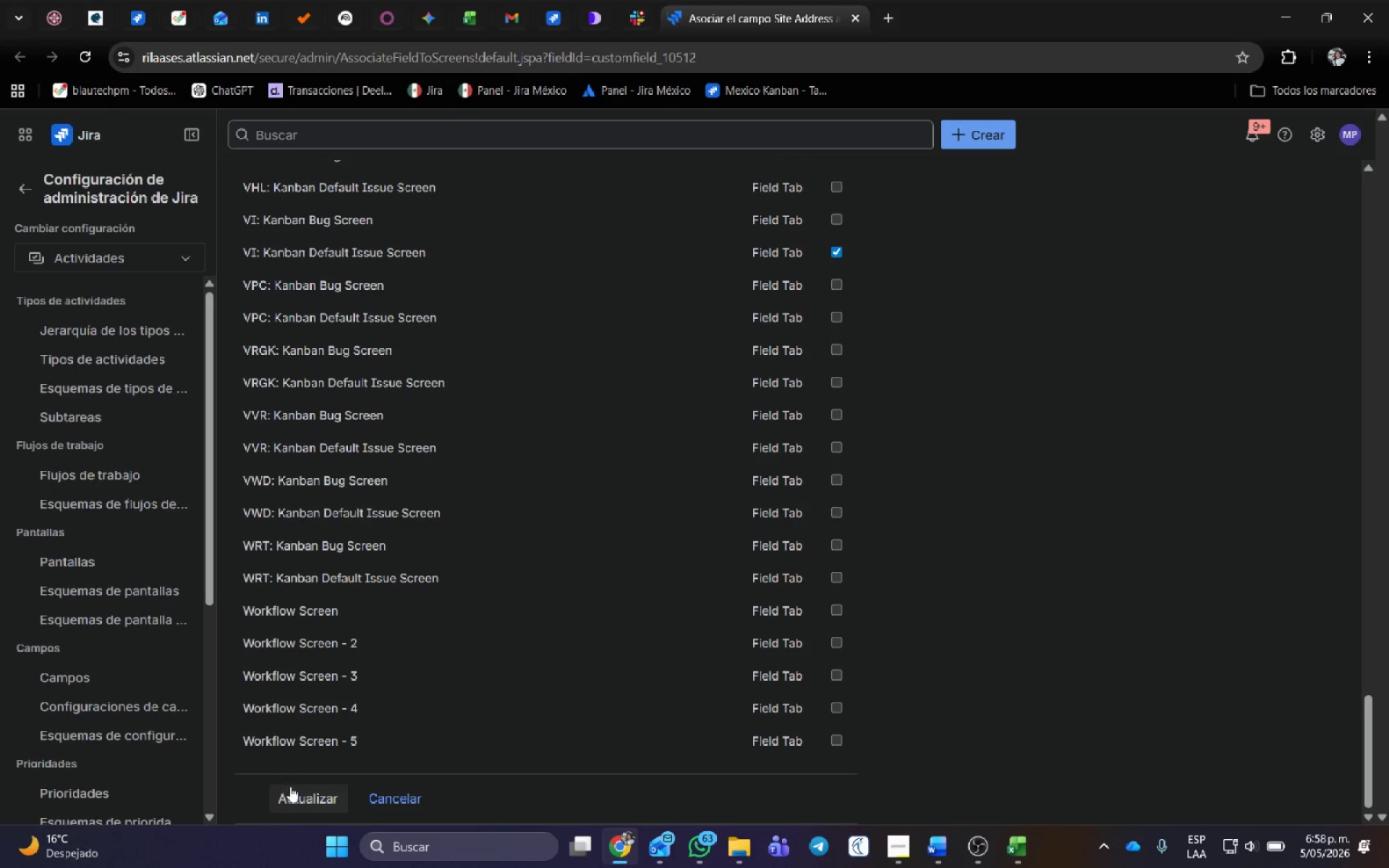 
left_click([294, 799])
 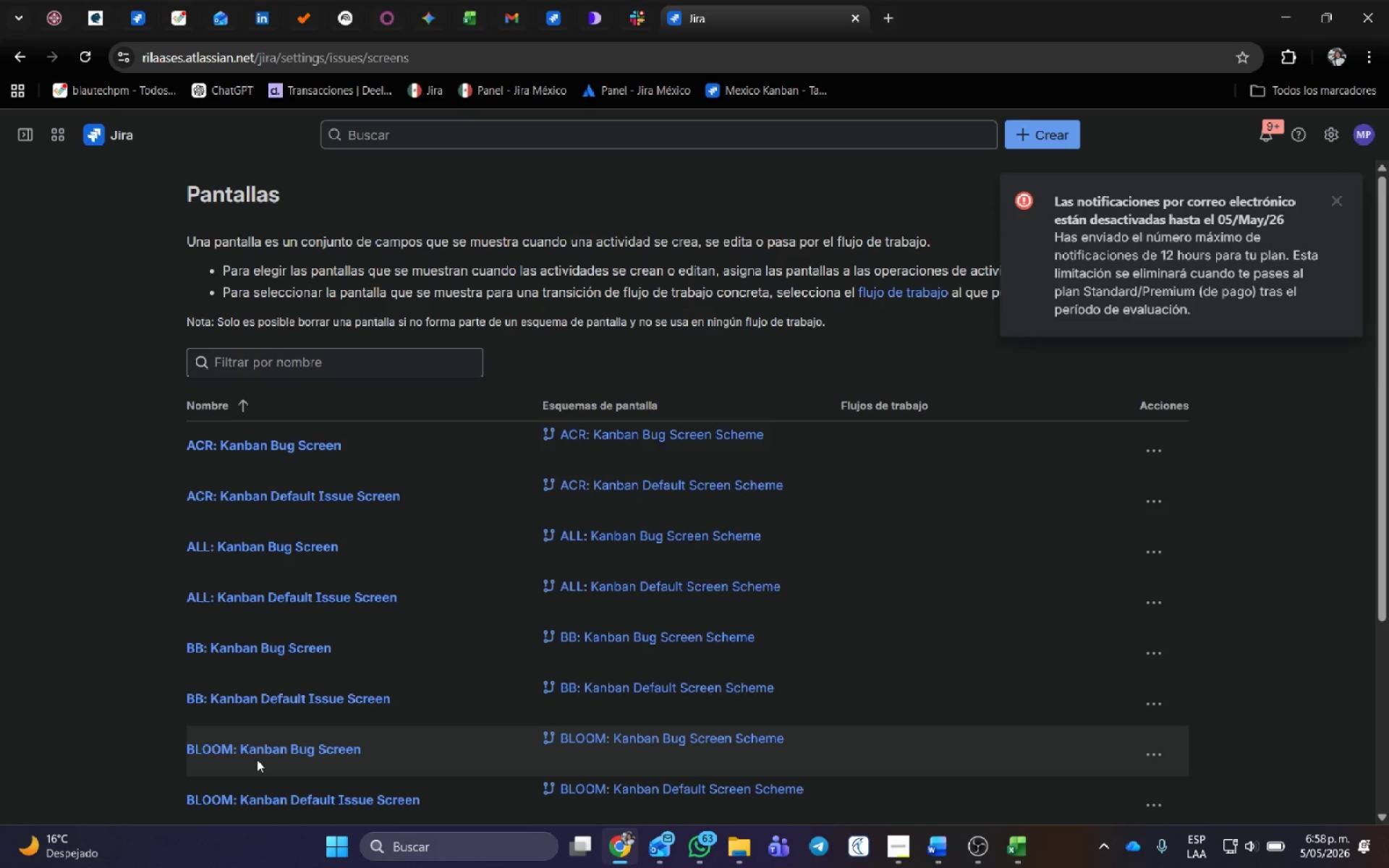 
wait(19.47)
 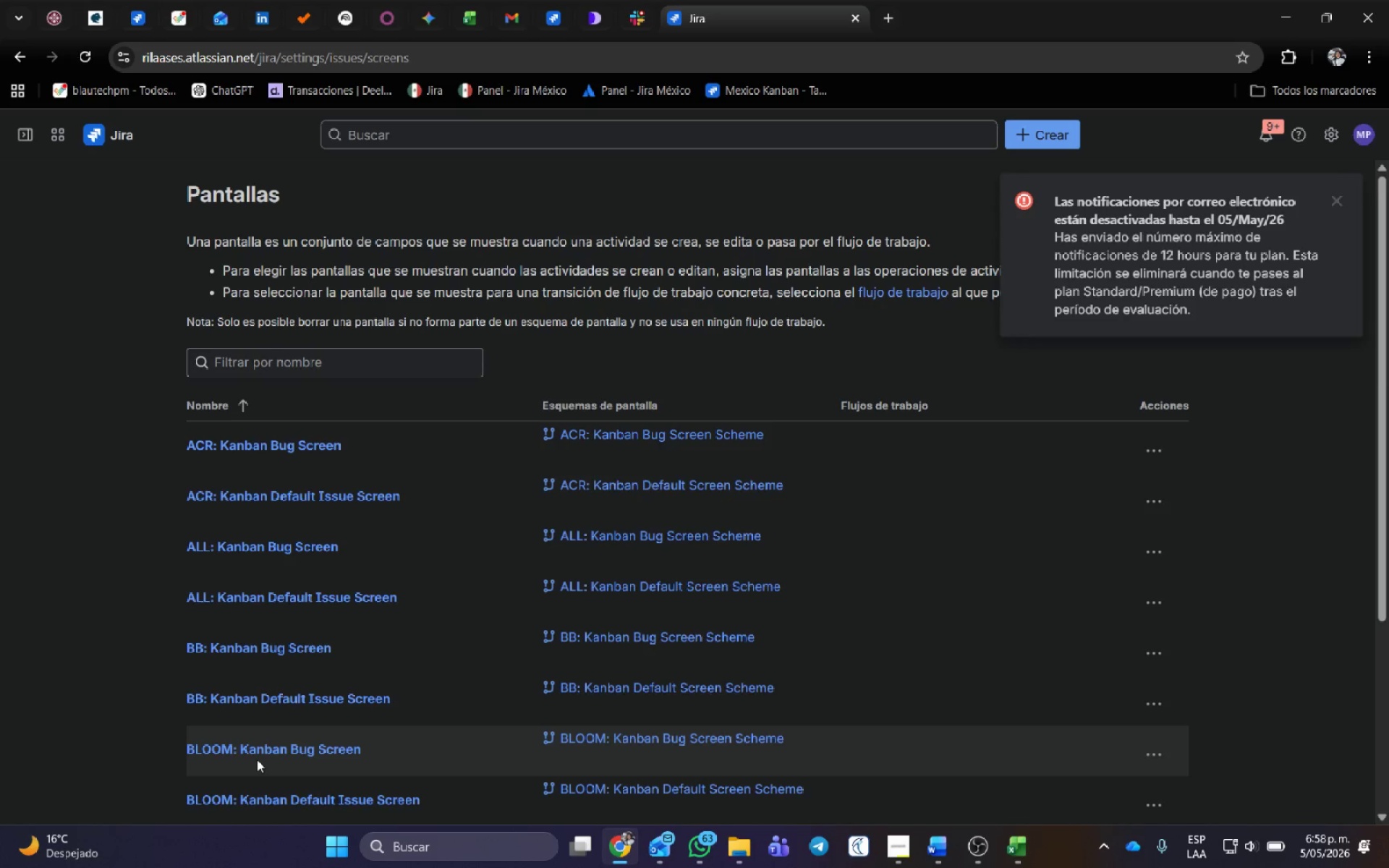 
left_click([1338, 193])
 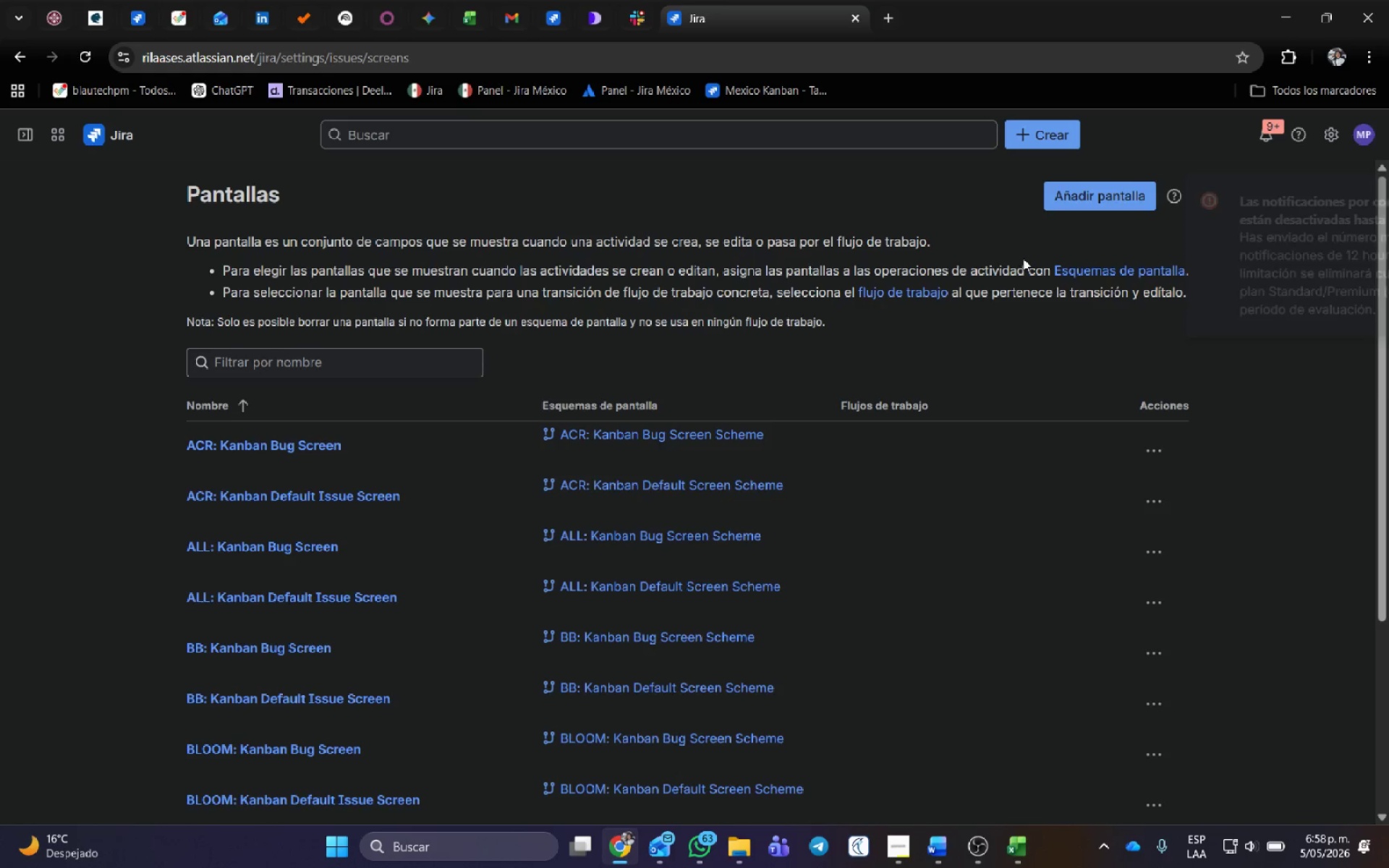 
scroll: coordinate [917, 311], scroll_direction: up, amount: 2.0
 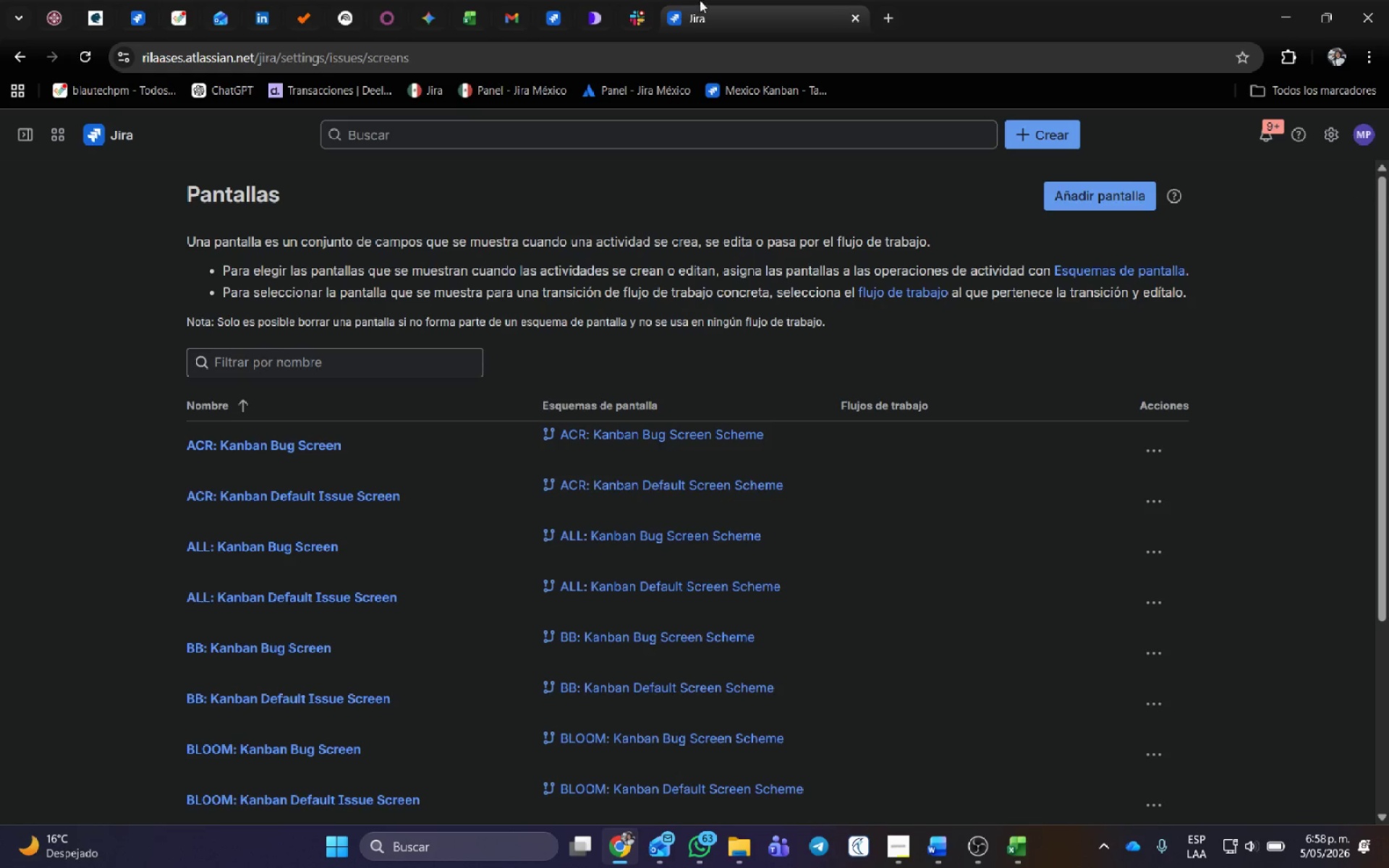 
middle_click([723, 3])
 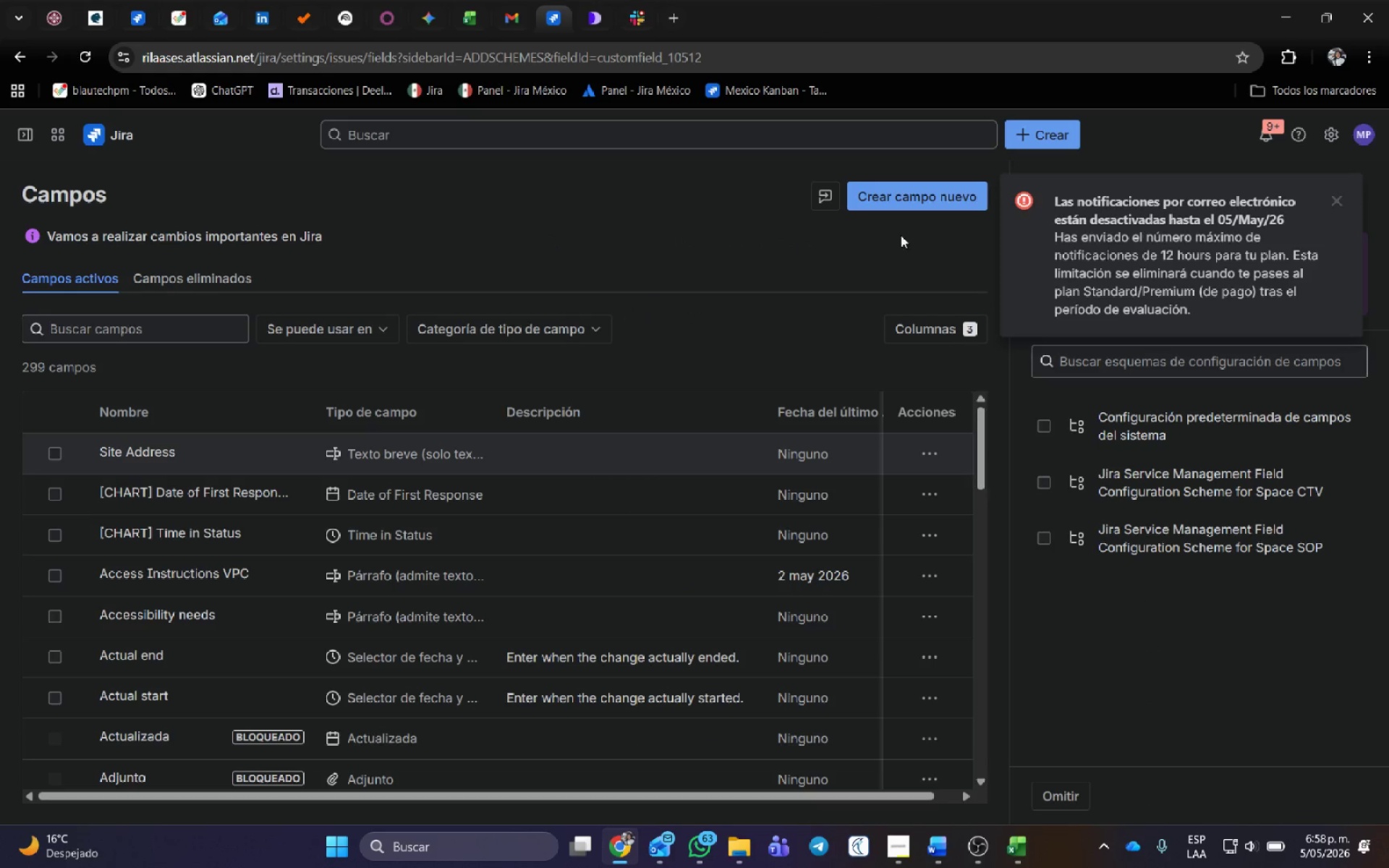 
left_click([885, 200])
 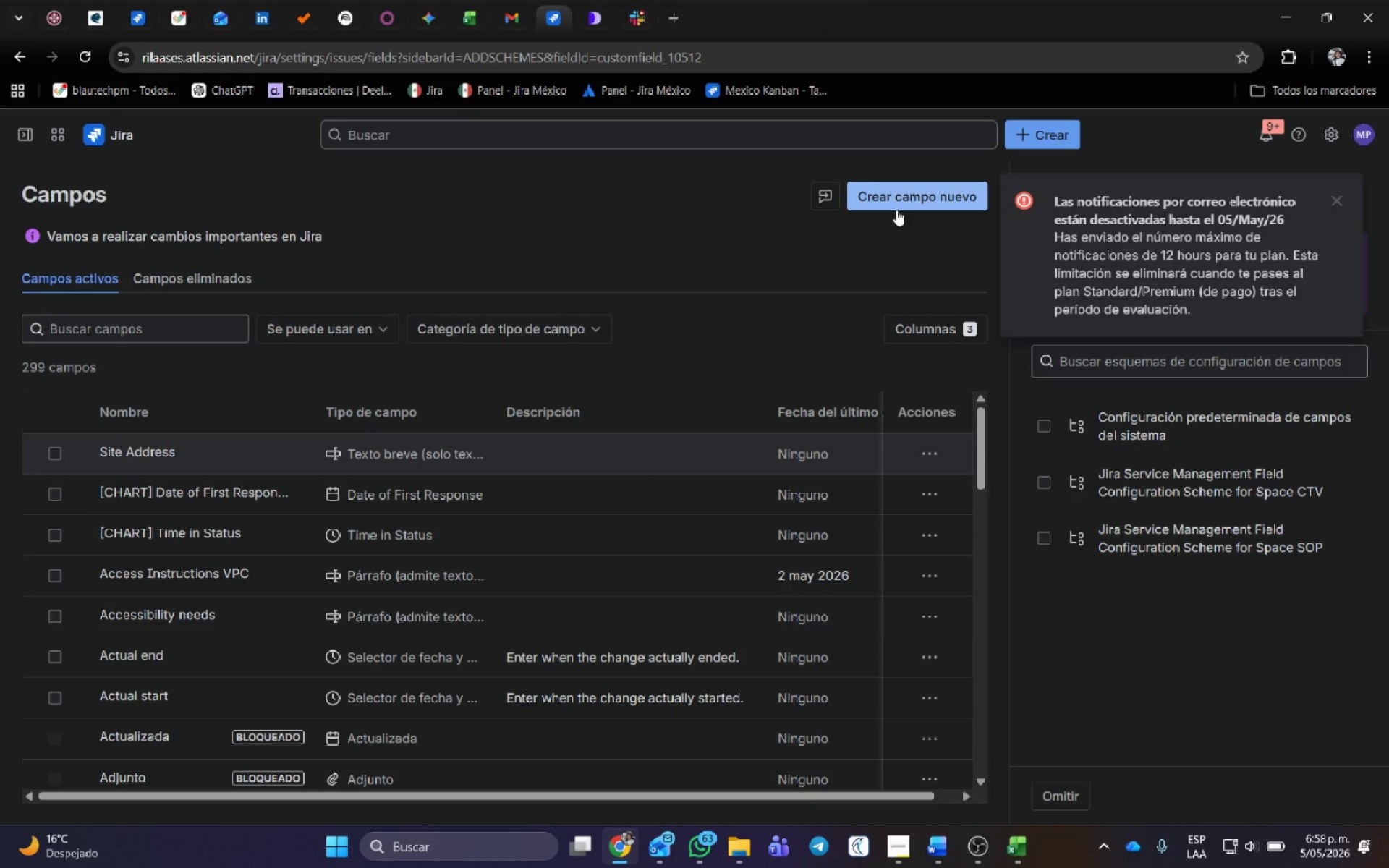 
key(Alt+AltLeft)
 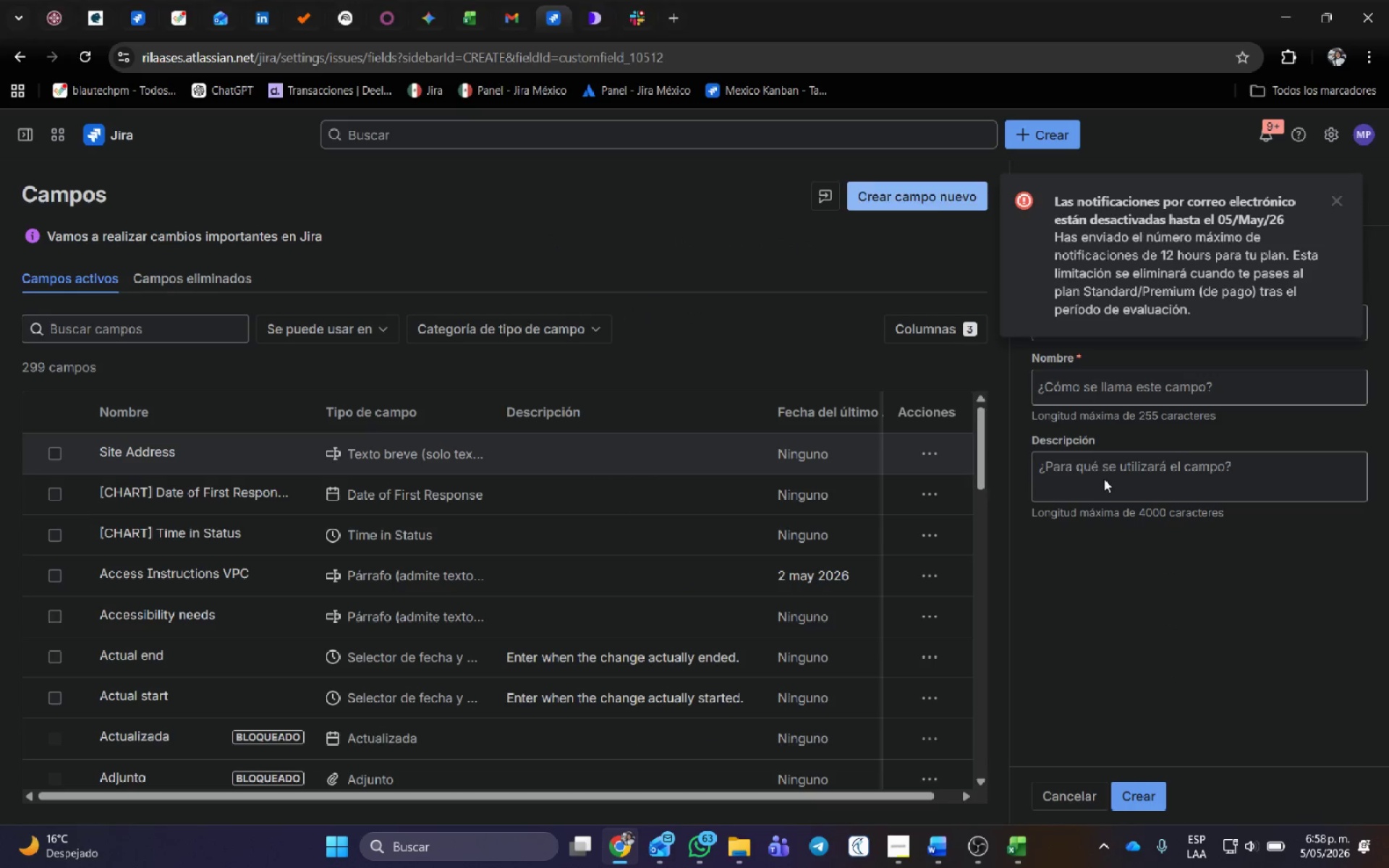 
key(Alt+Tab)